 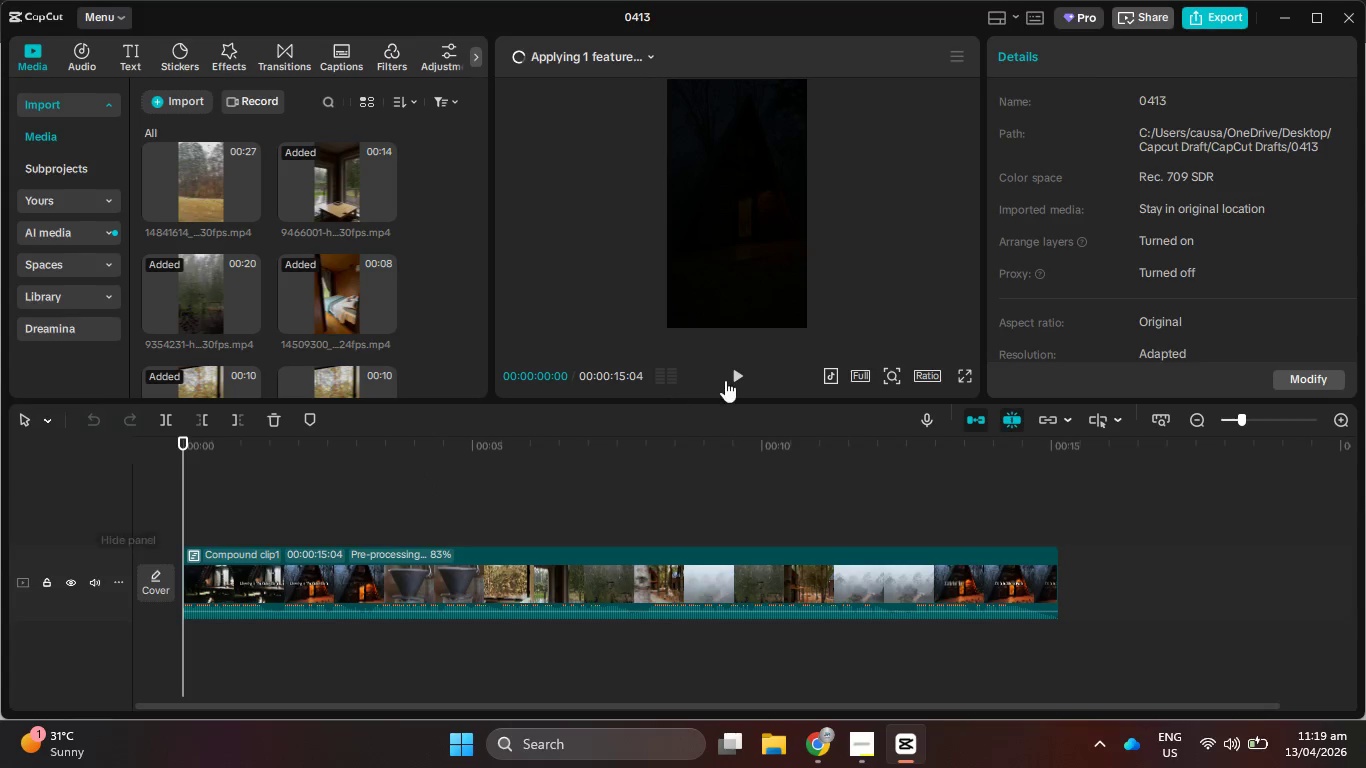 
left_click([738, 380])
 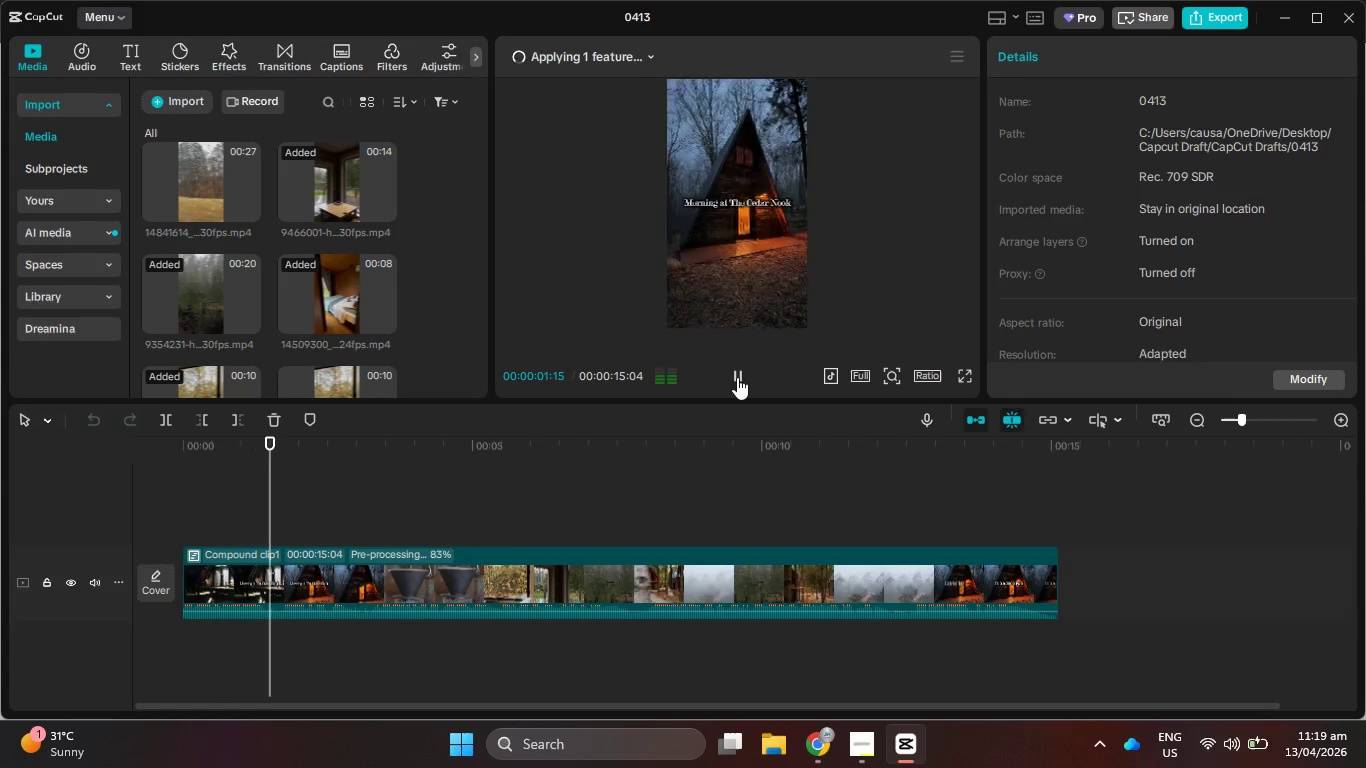 
wait(6.17)
 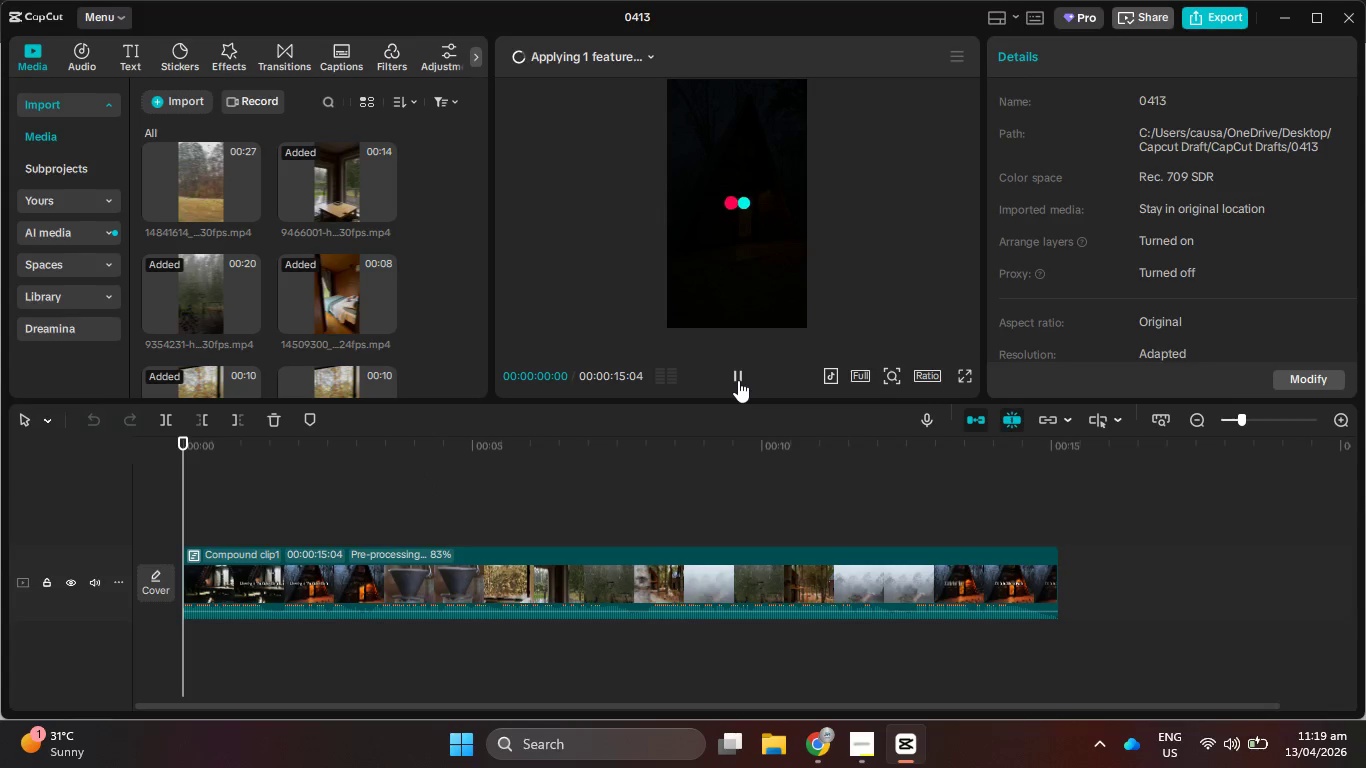 
left_click([1365, 767])
 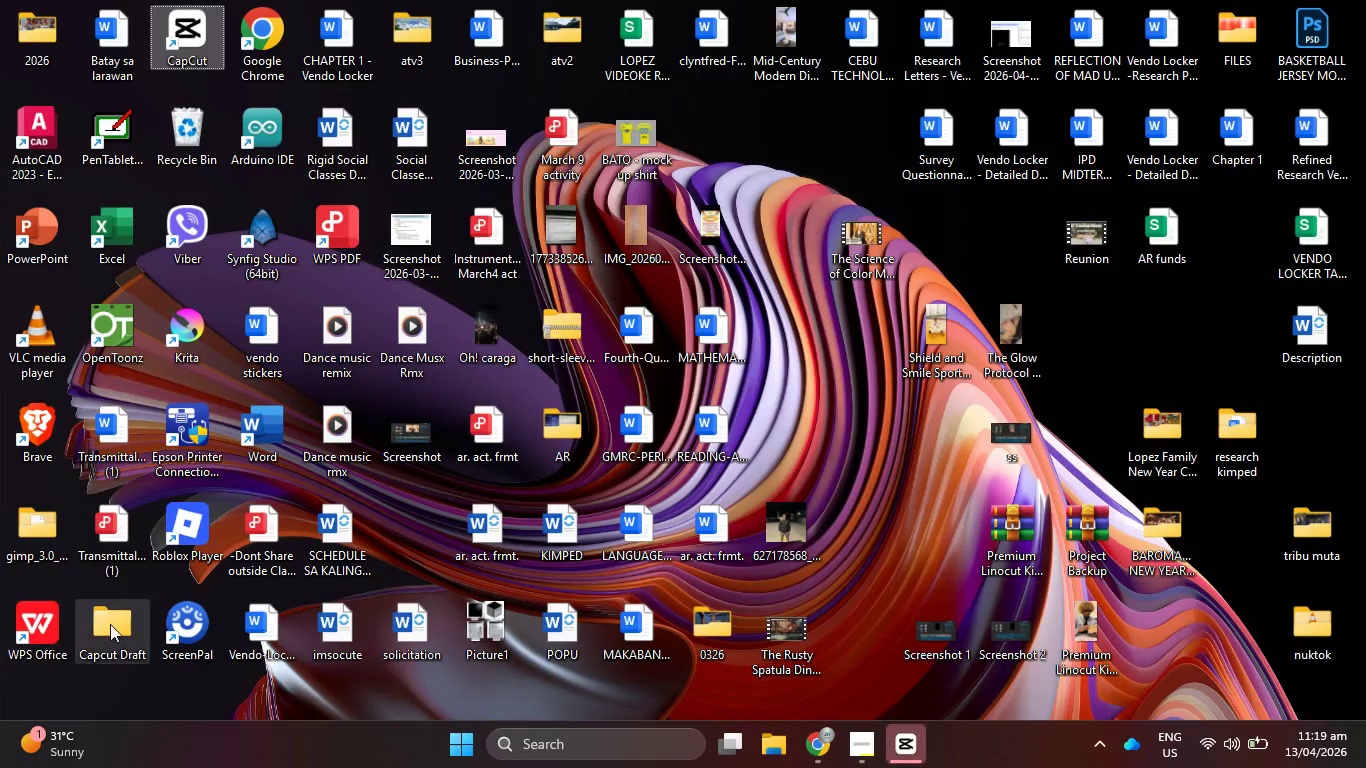 
double_click([110, 624])
 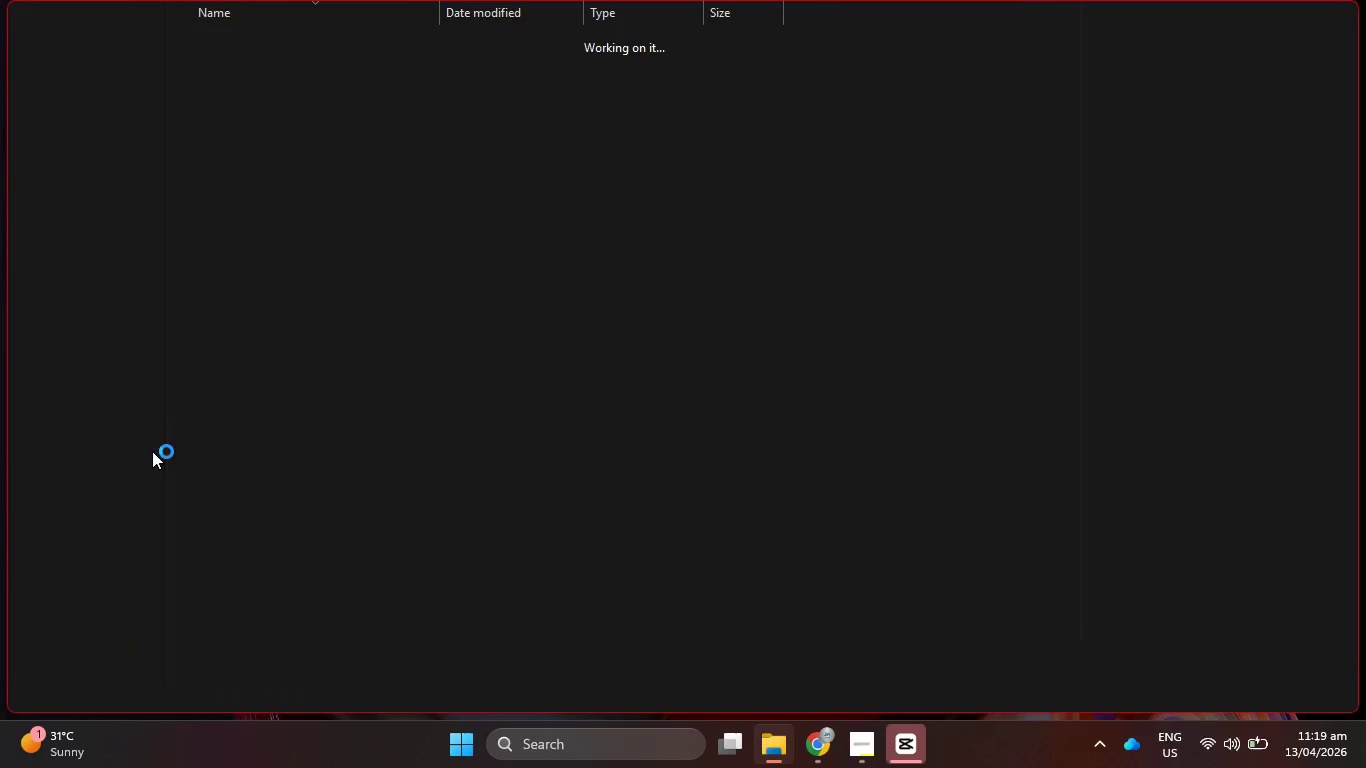 
mouse_move([329, 158])
 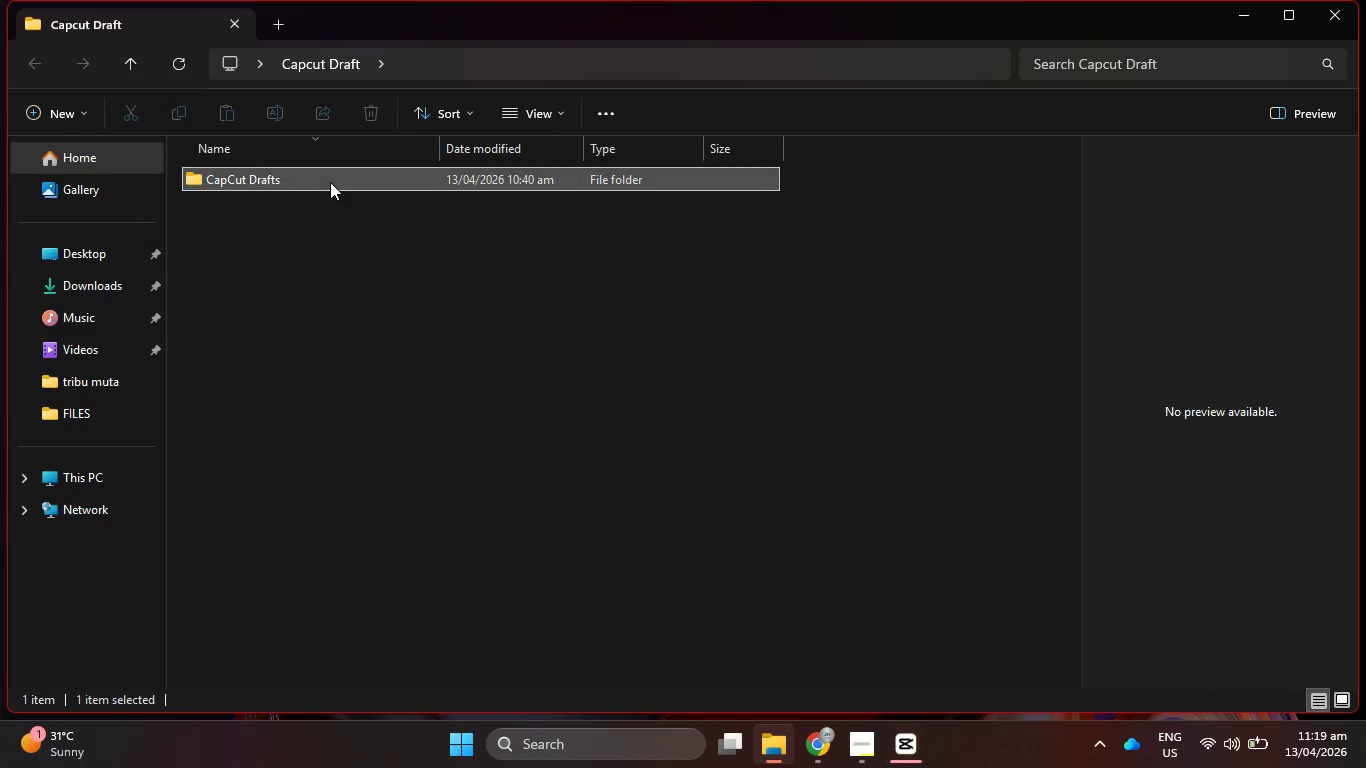 
double_click([330, 182])
 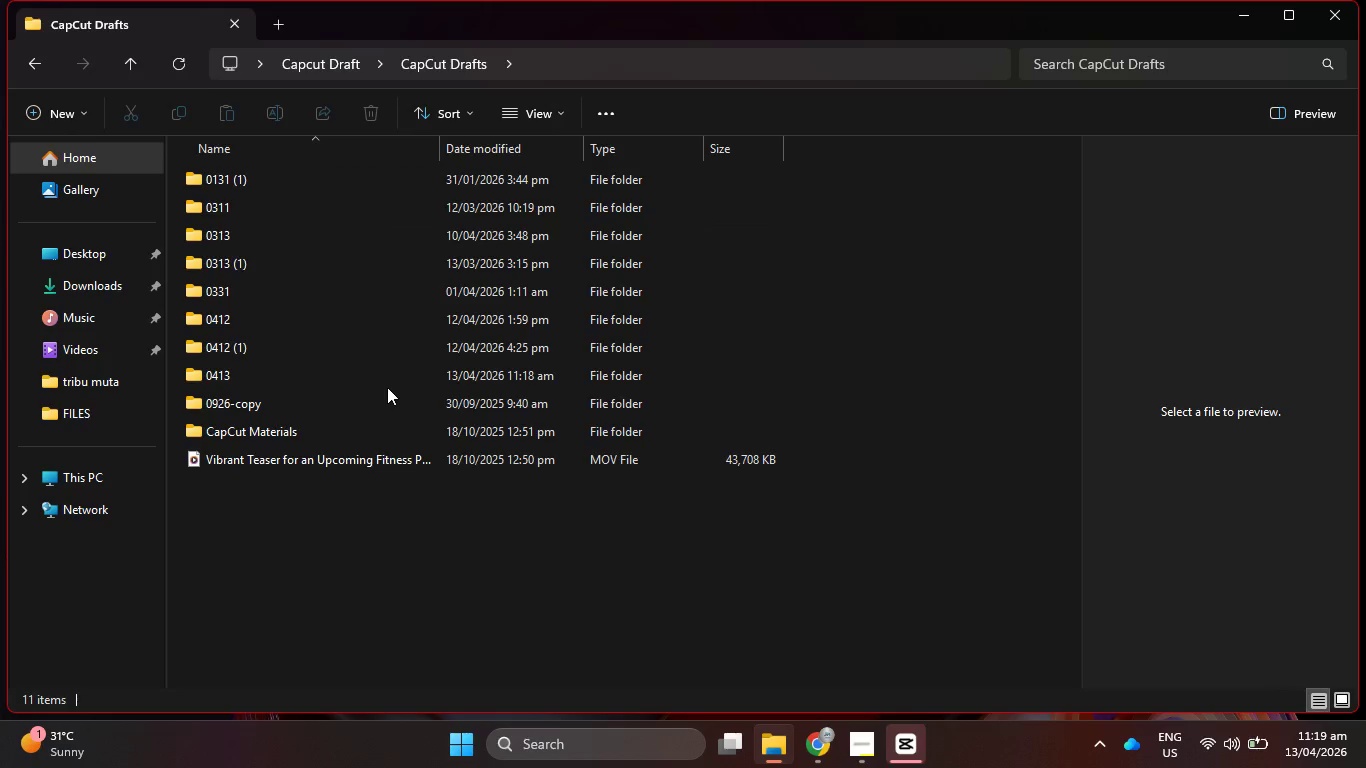 
double_click([386, 379])
 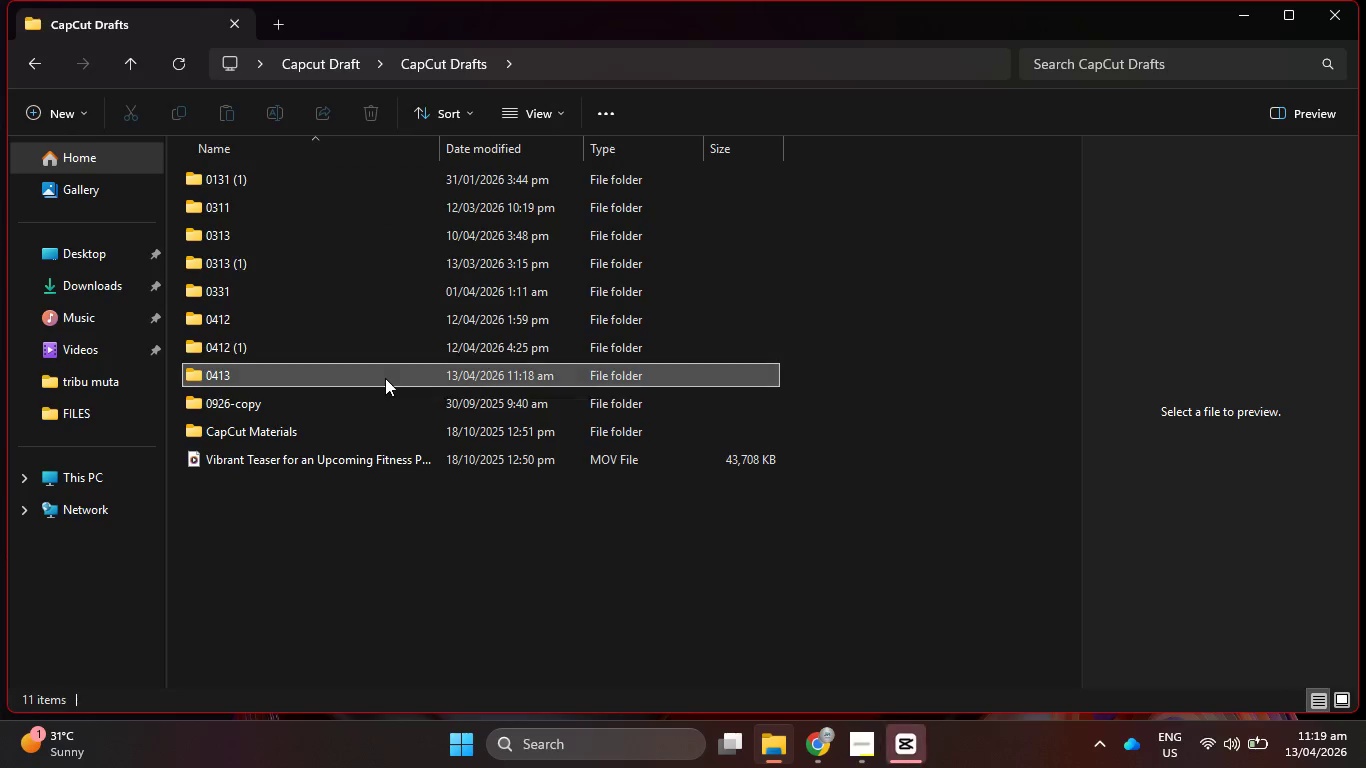 
triple_click([385, 378])
 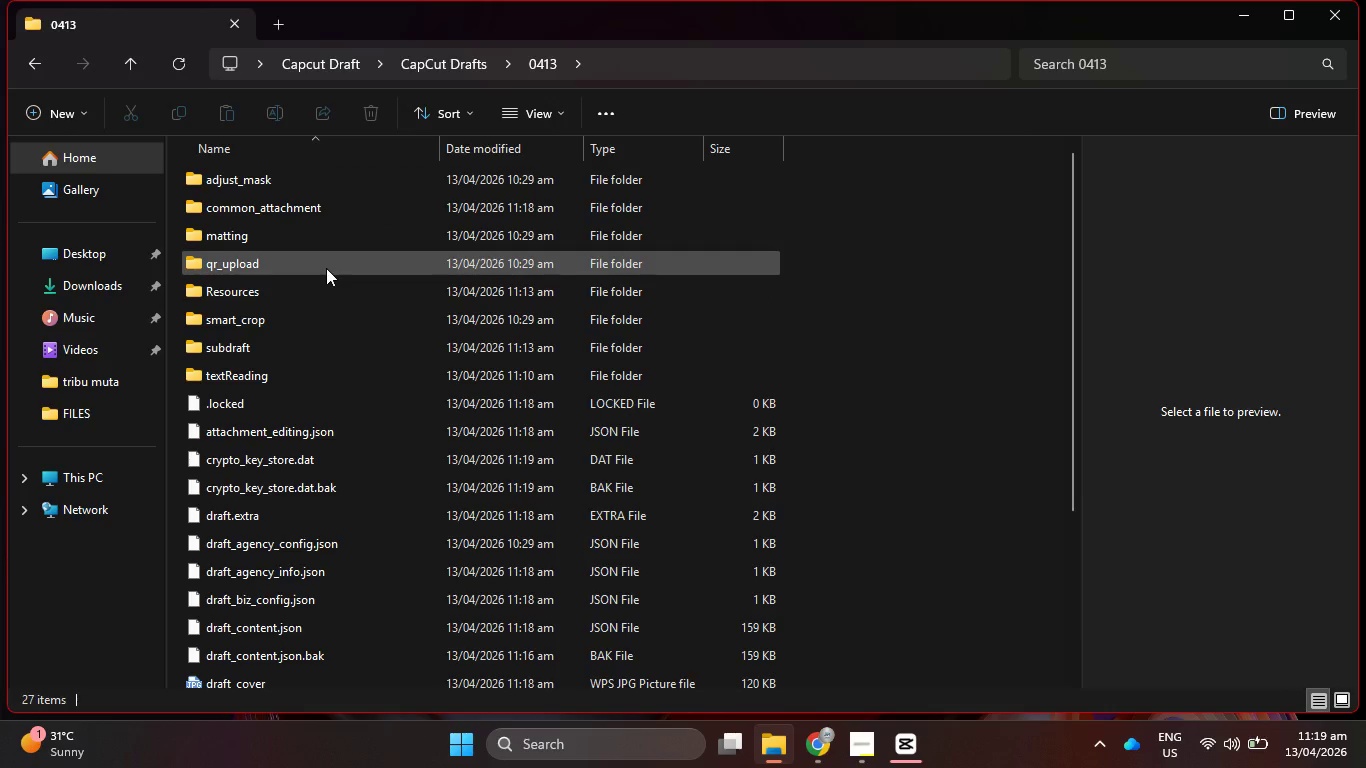 
left_click([329, 287])
 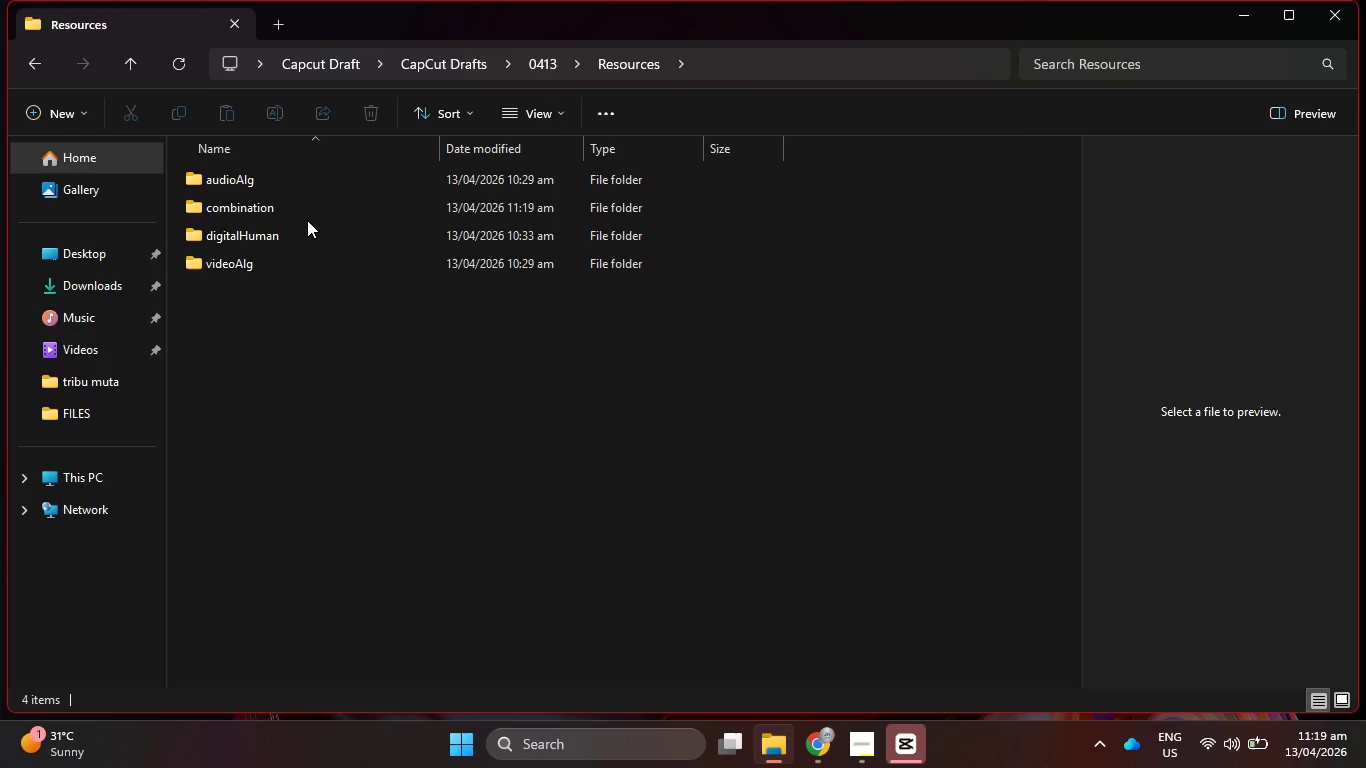 
double_click([306, 209])
 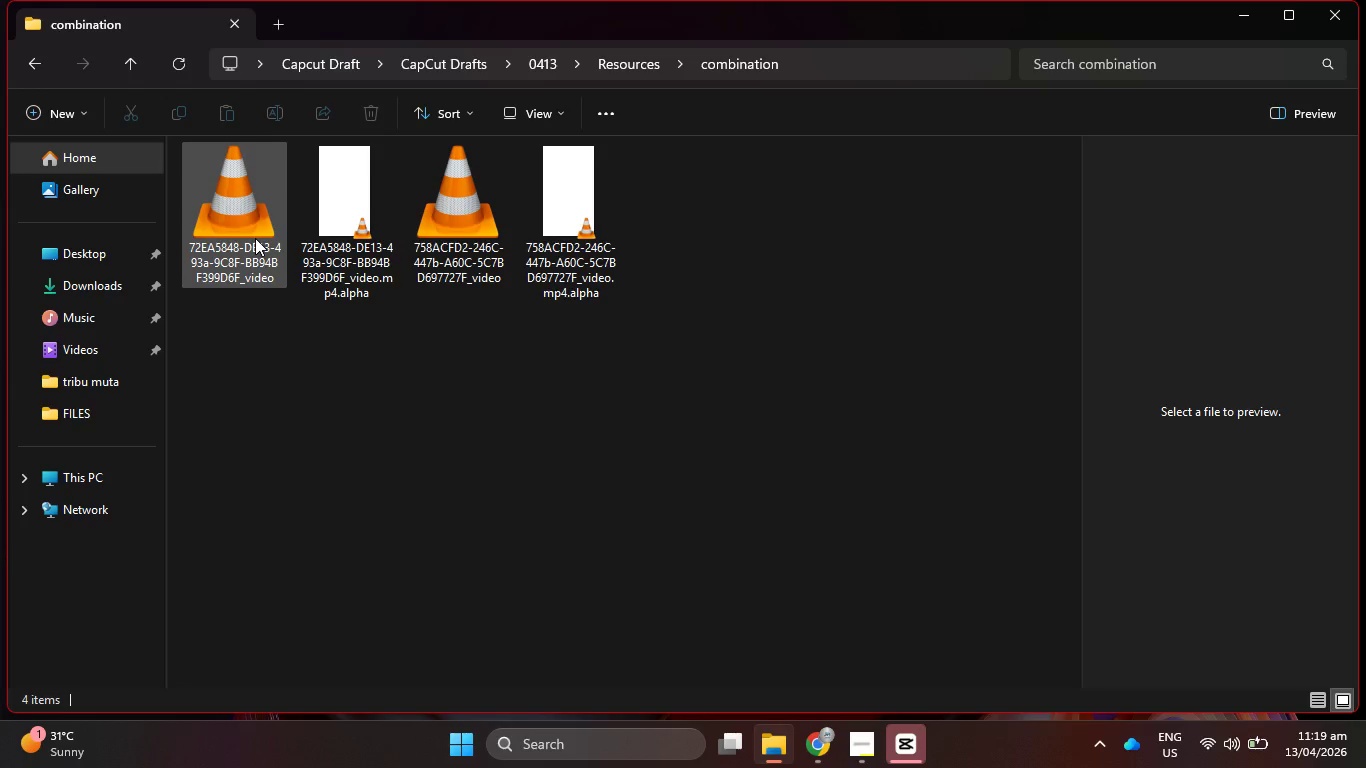 
left_click_drag(start_coordinate=[247, 224], to_coordinate=[615, 507])
 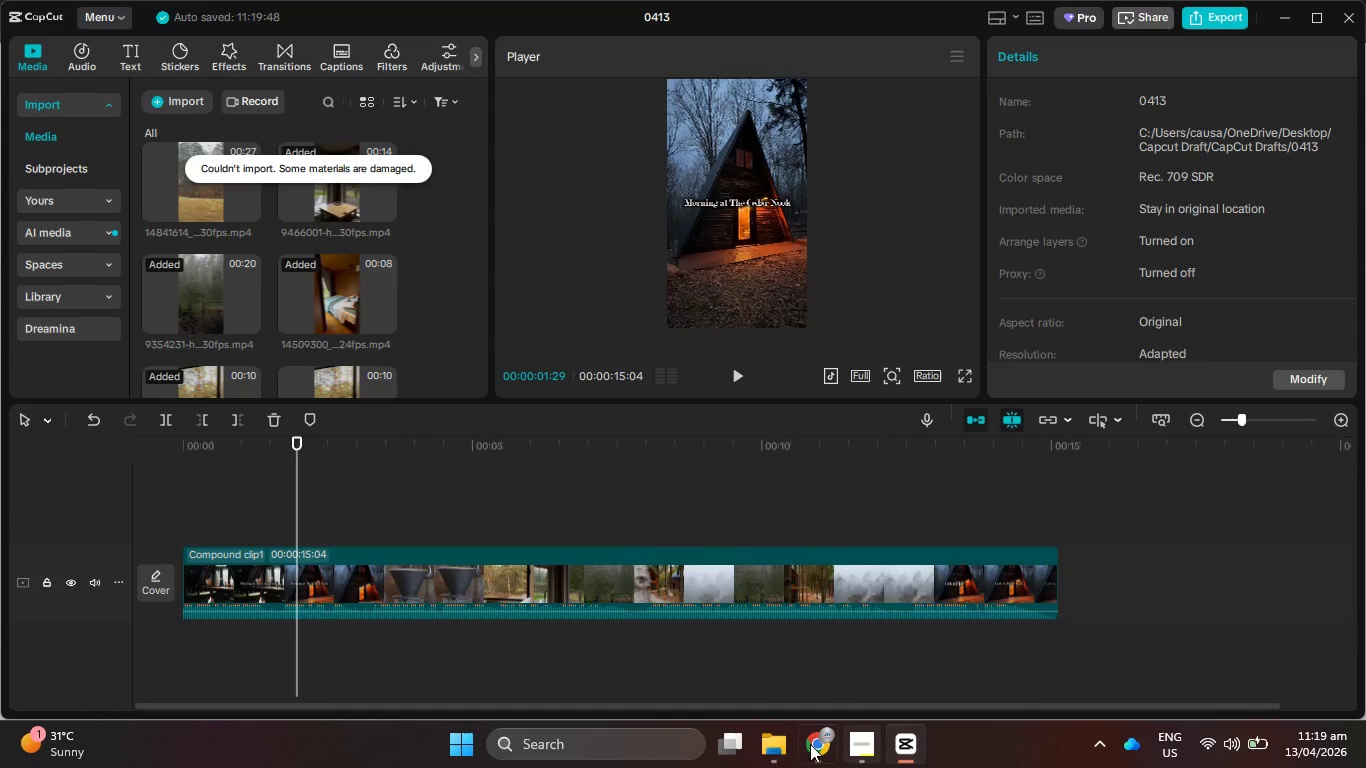 
left_click([767, 744])
 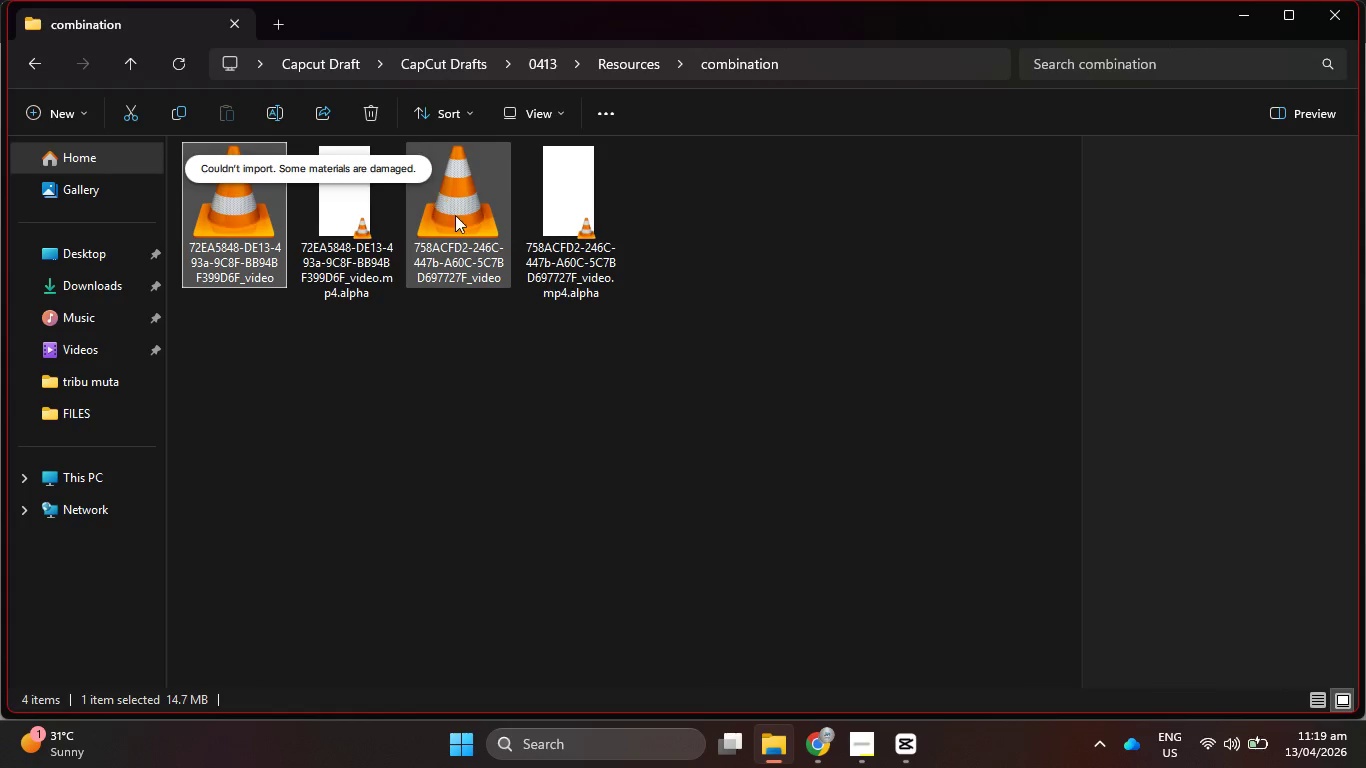 
left_click_drag(start_coordinate=[456, 218], to_coordinate=[658, 506])
 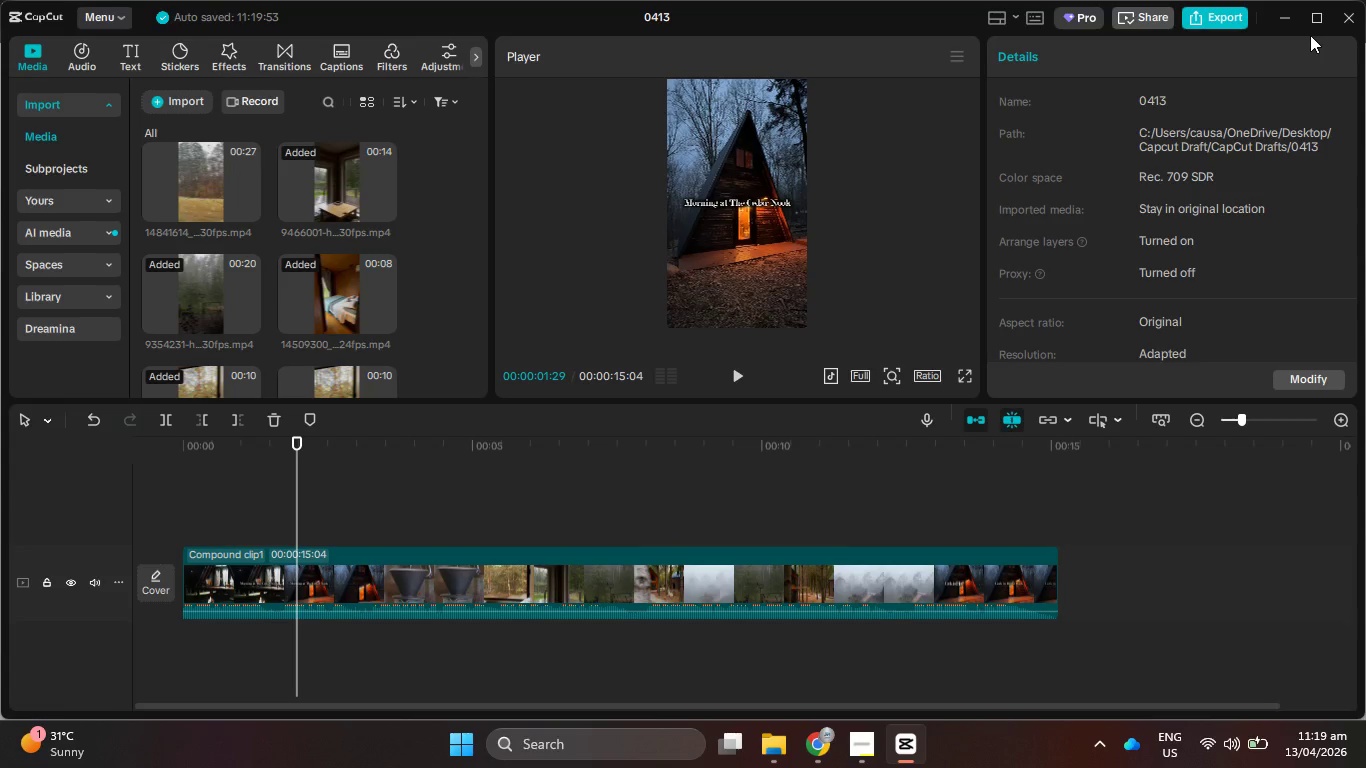 
left_click([1348, 9])
 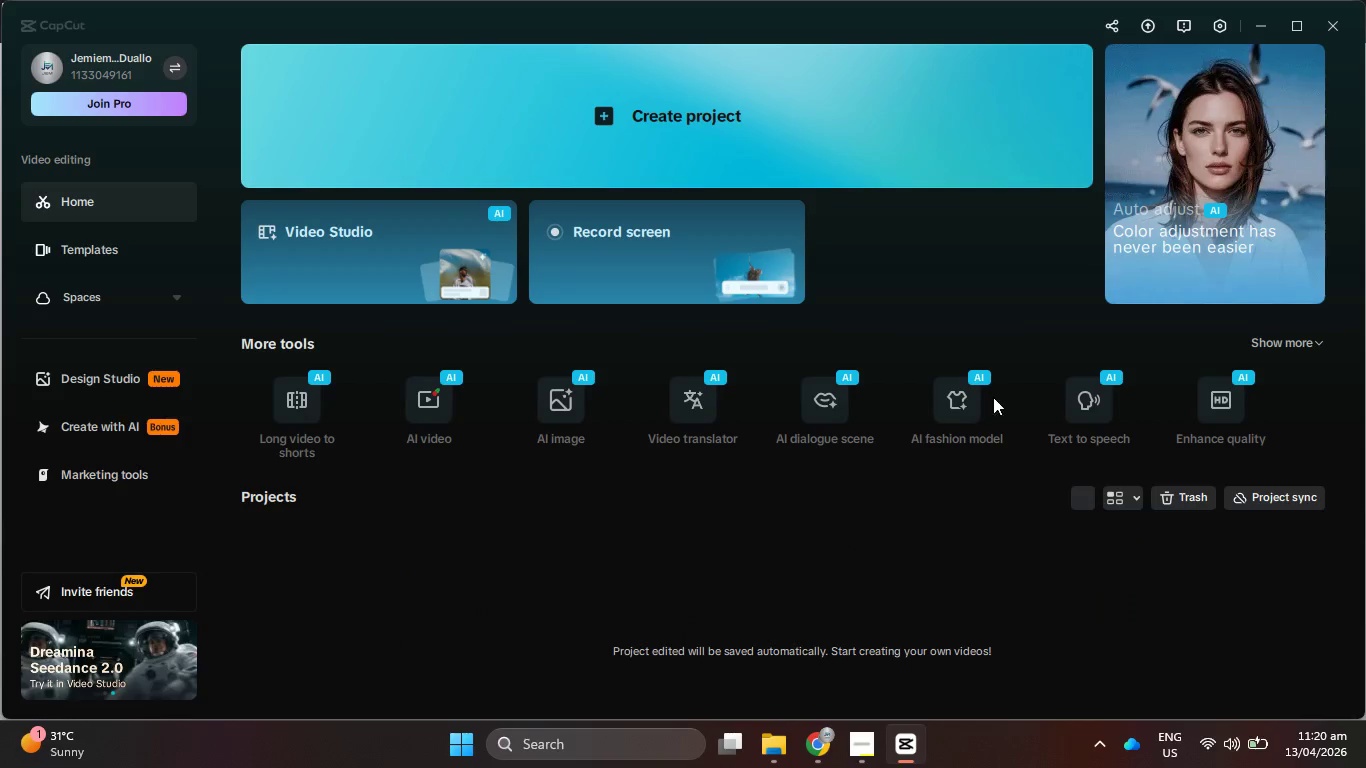 
left_click([1332, 29])
 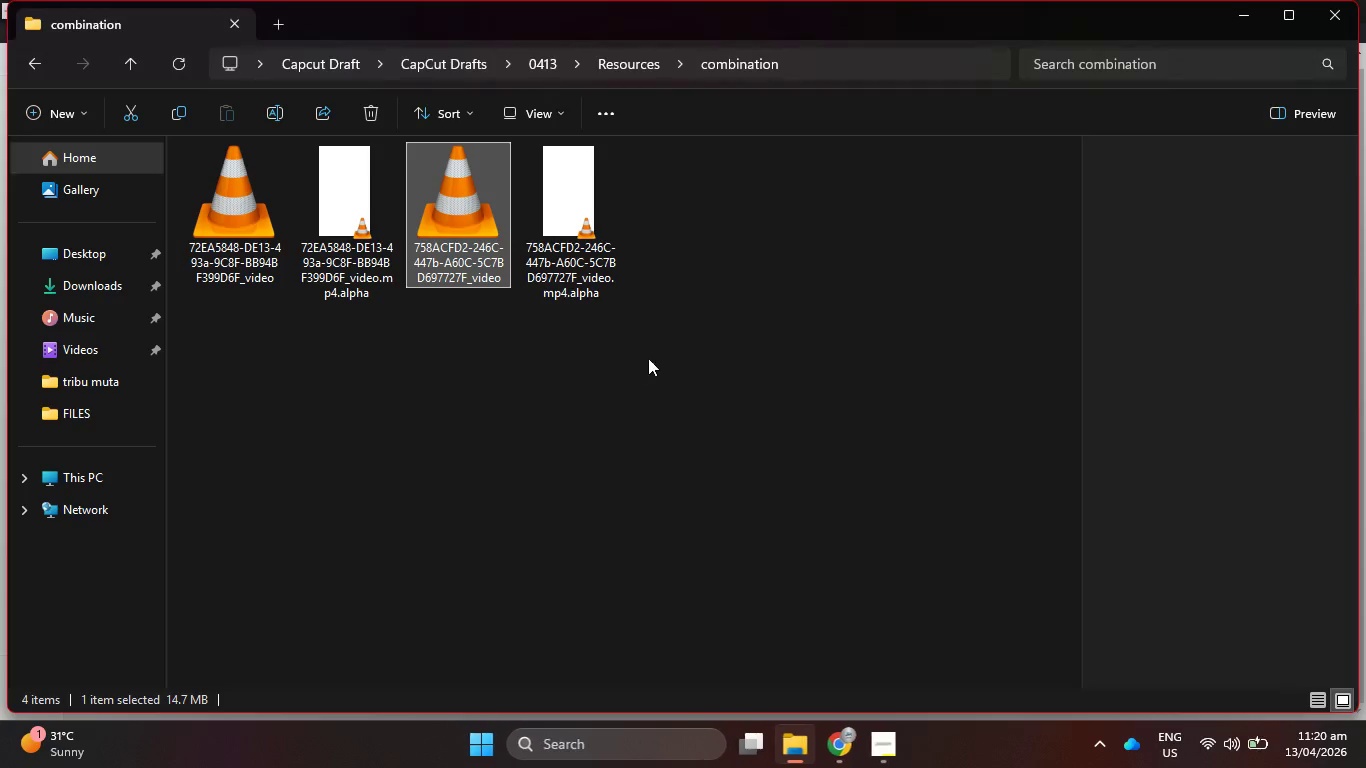 
right_click([651, 359])
 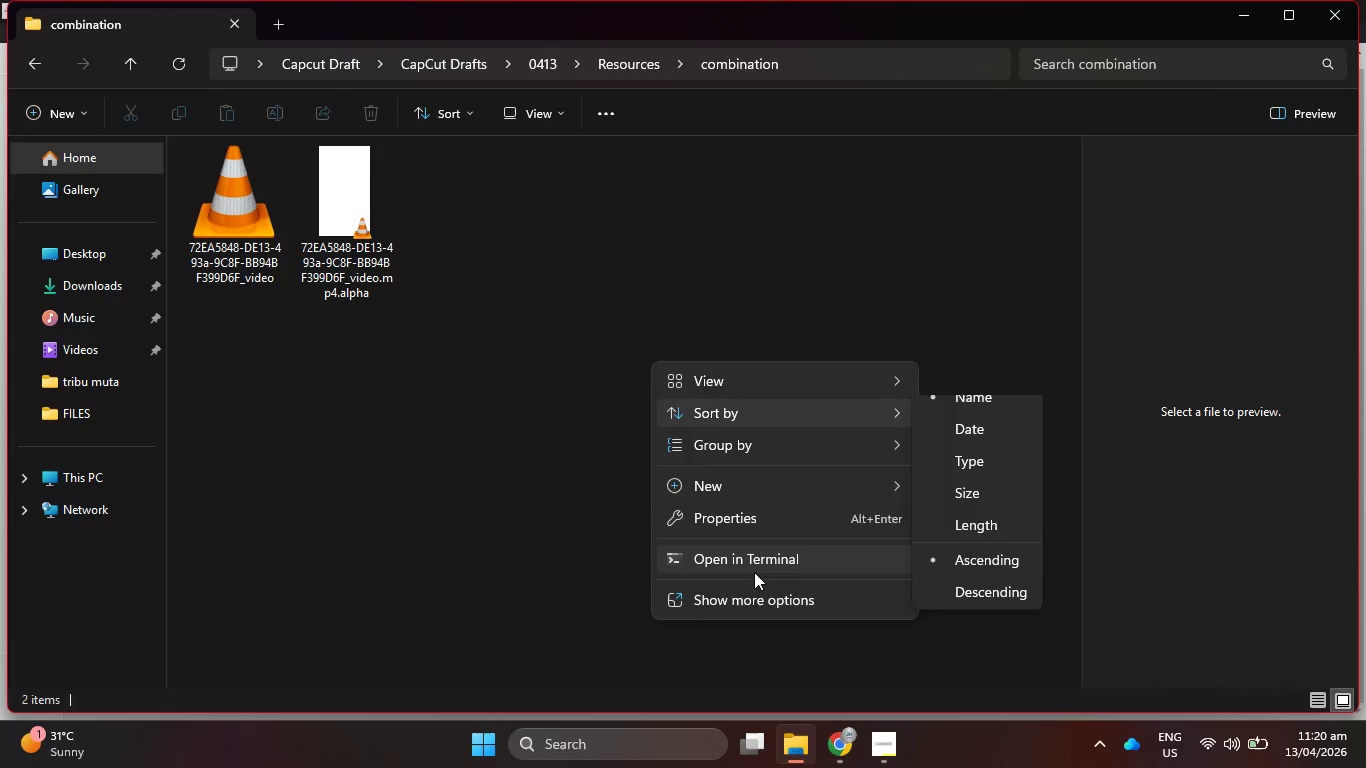 
left_click([756, 595])
 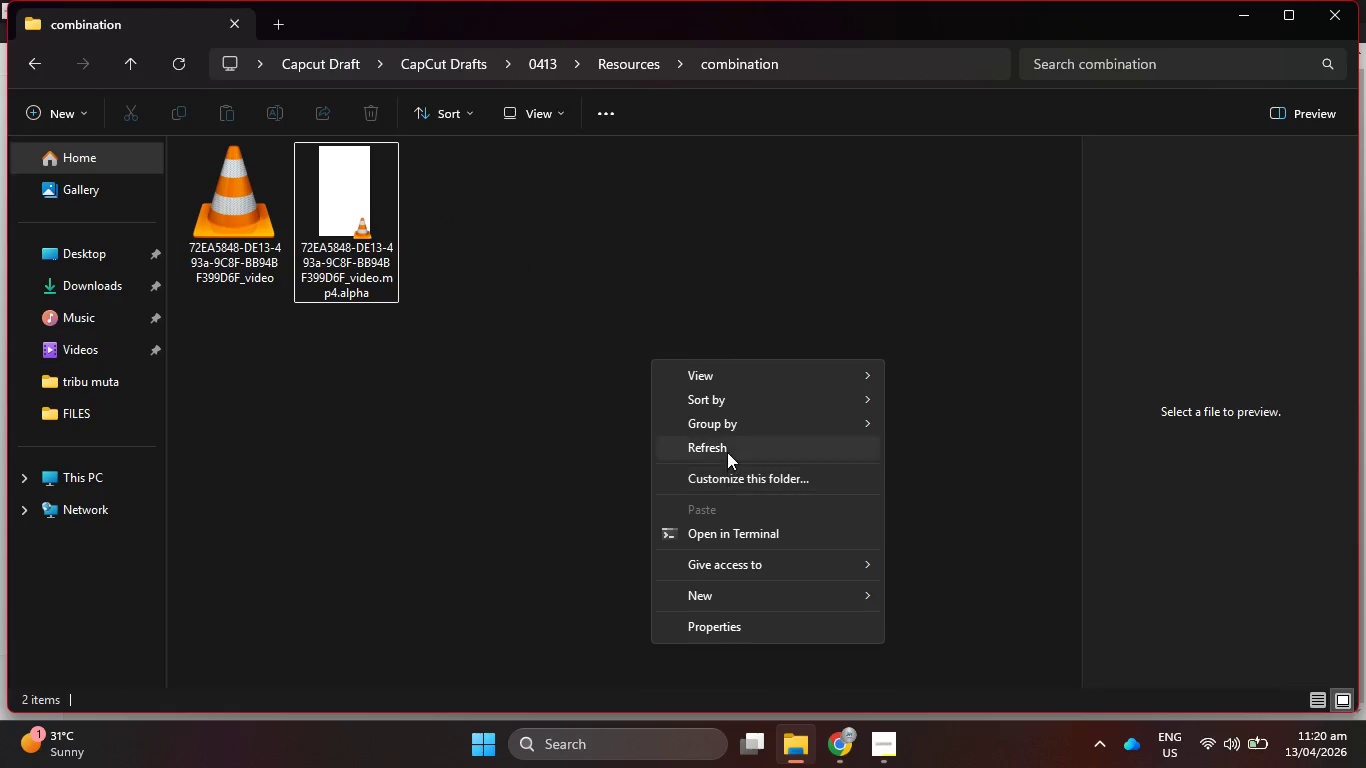 
left_click([727, 452])
 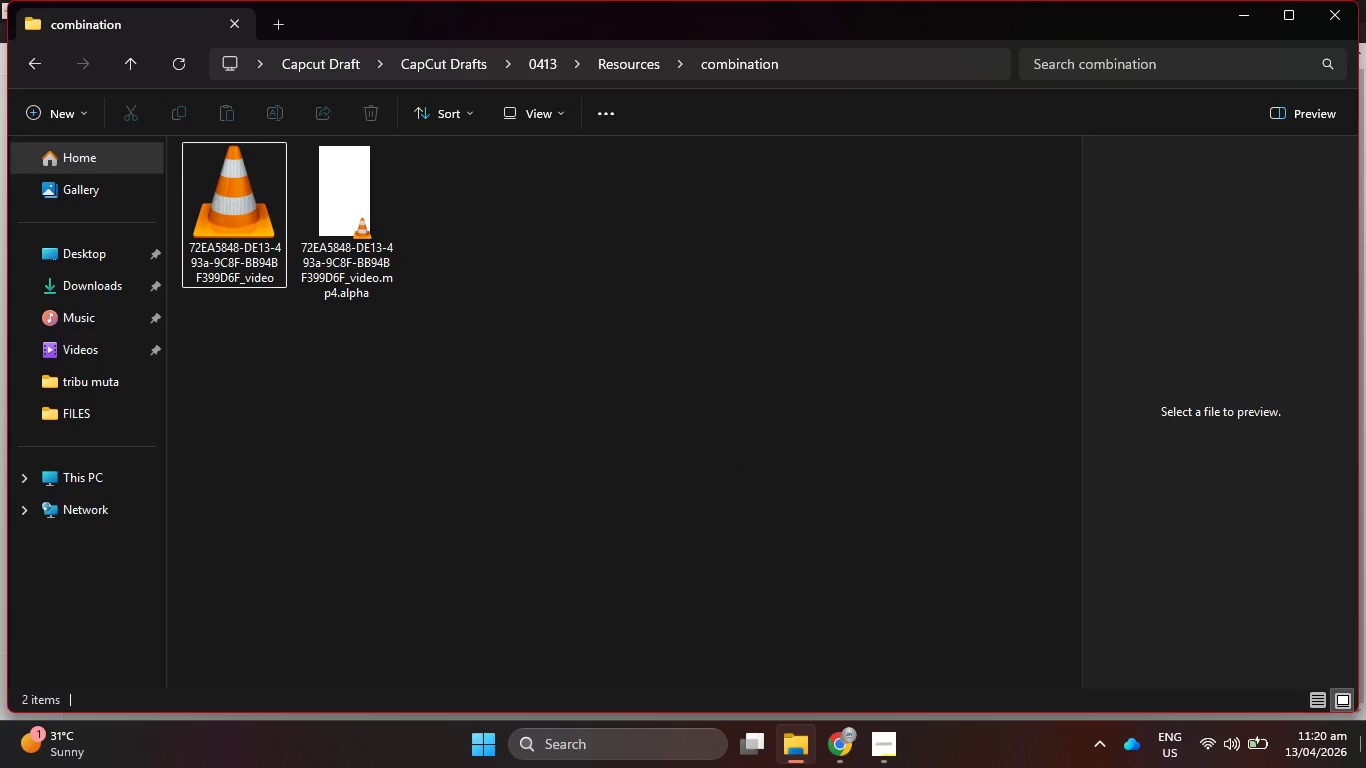 
left_click([1365, 767])
 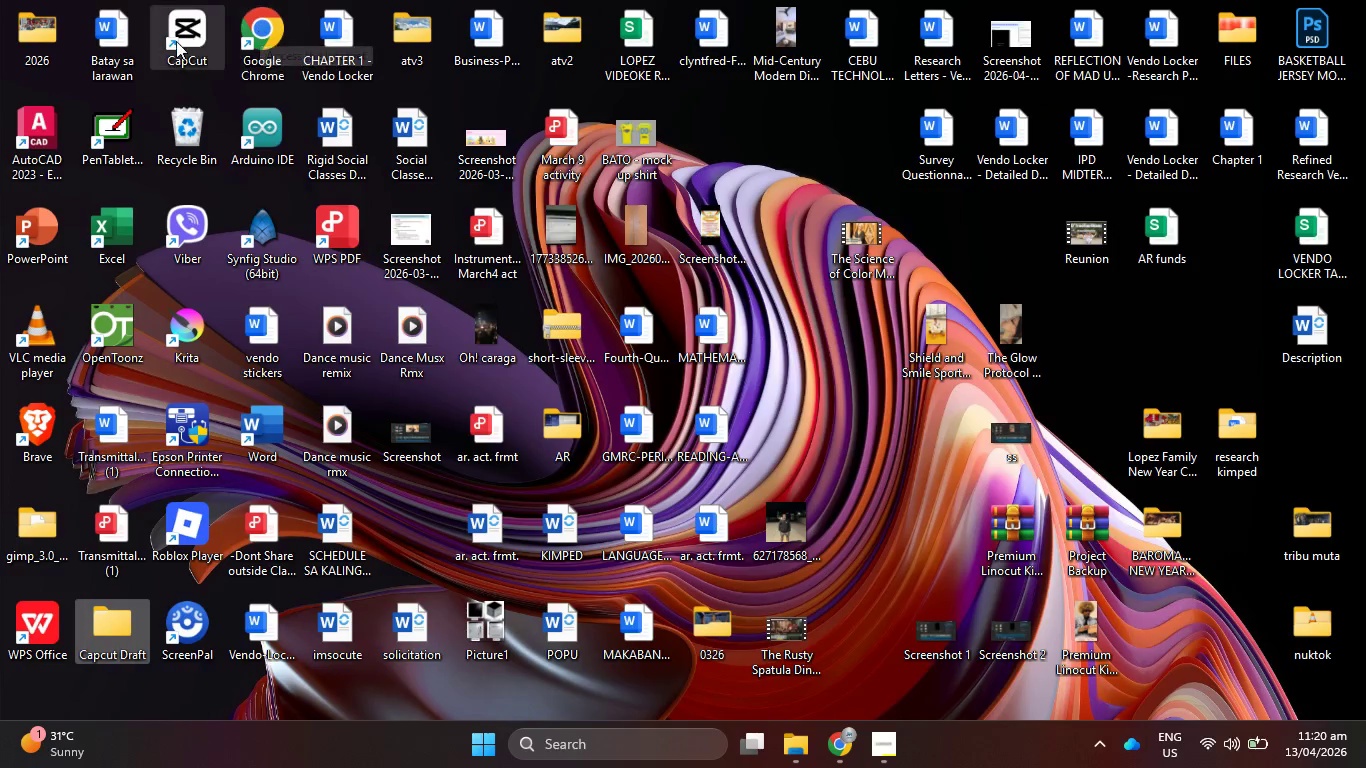 
double_click([176, 41])
 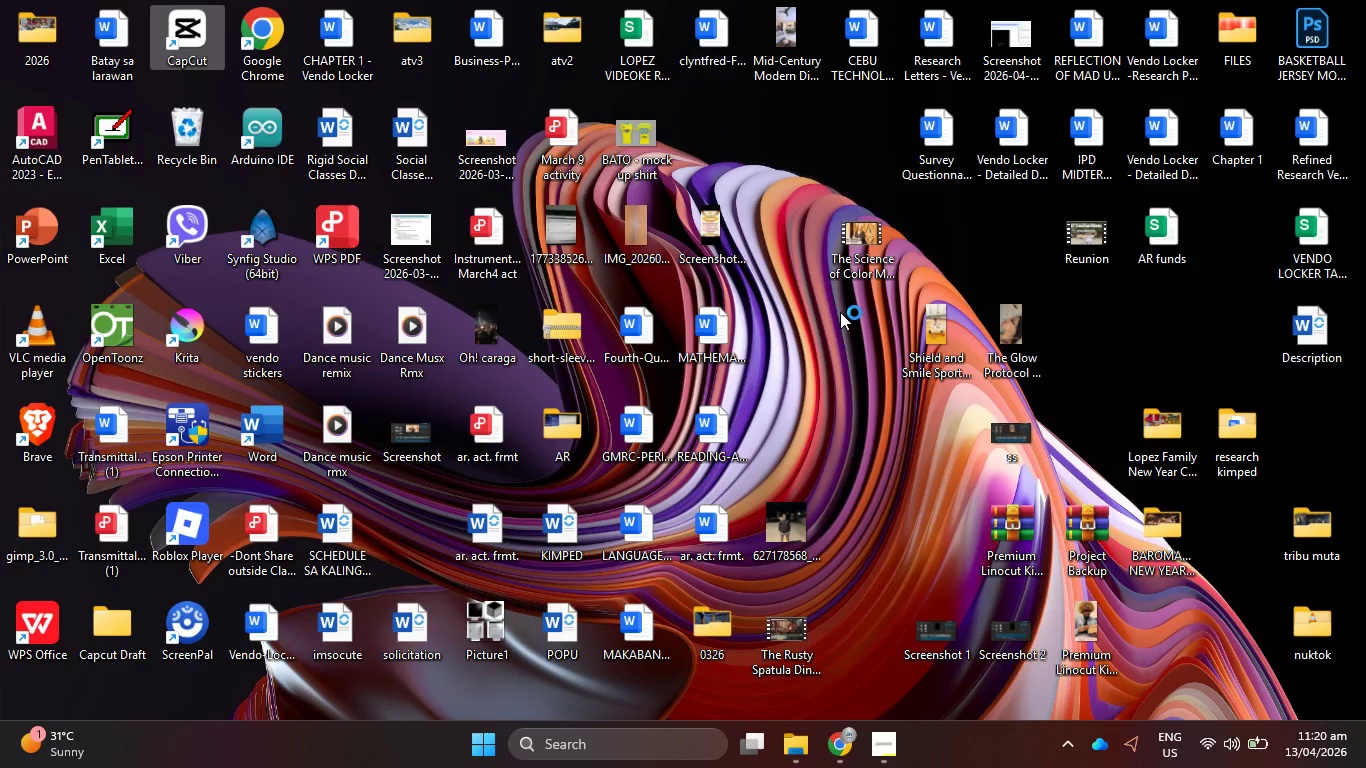 
left_click([870, 750])